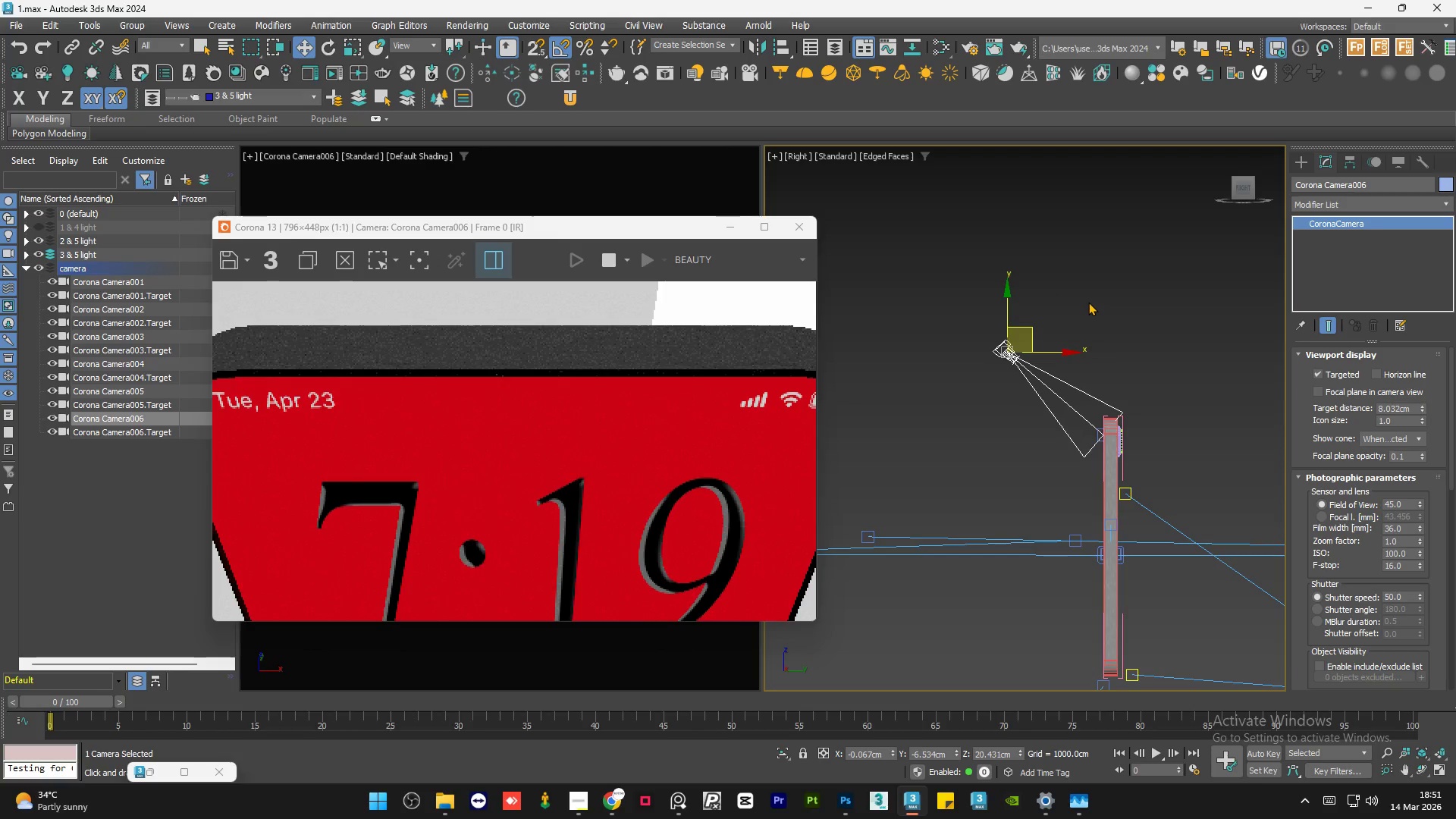 
left_click([1088, 302])
 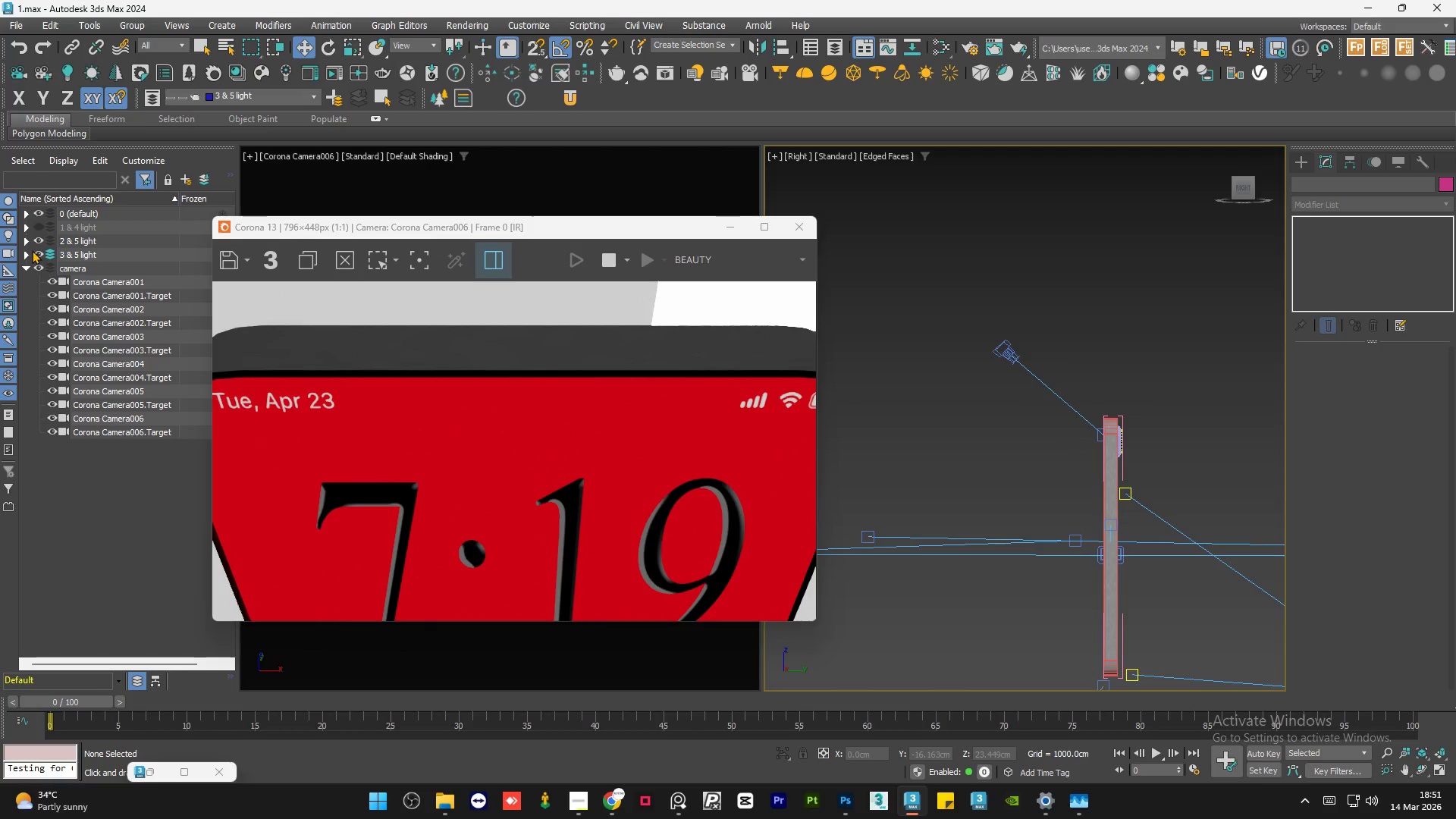 
left_click([38, 252])
 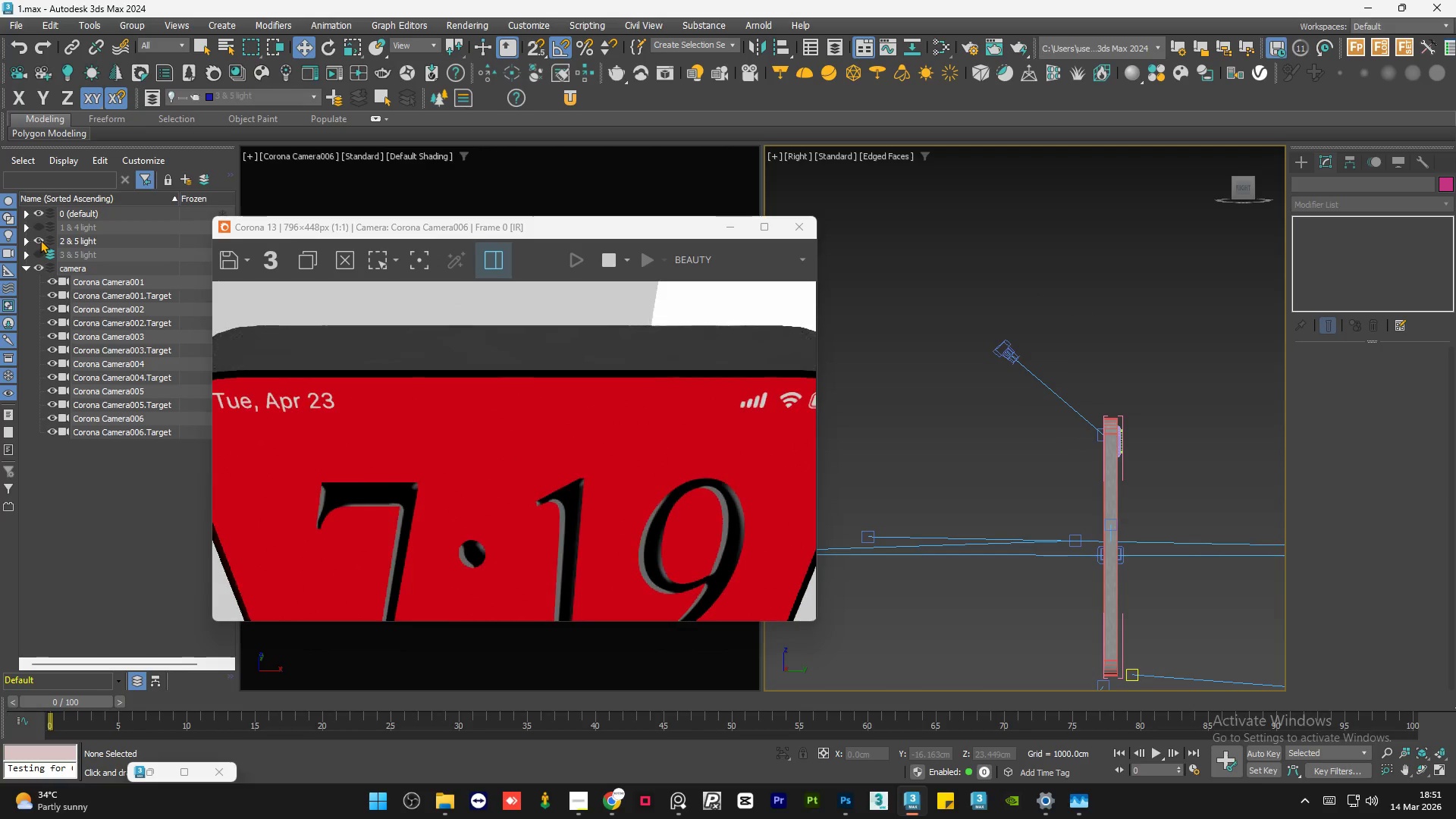 
left_click([40, 240])
 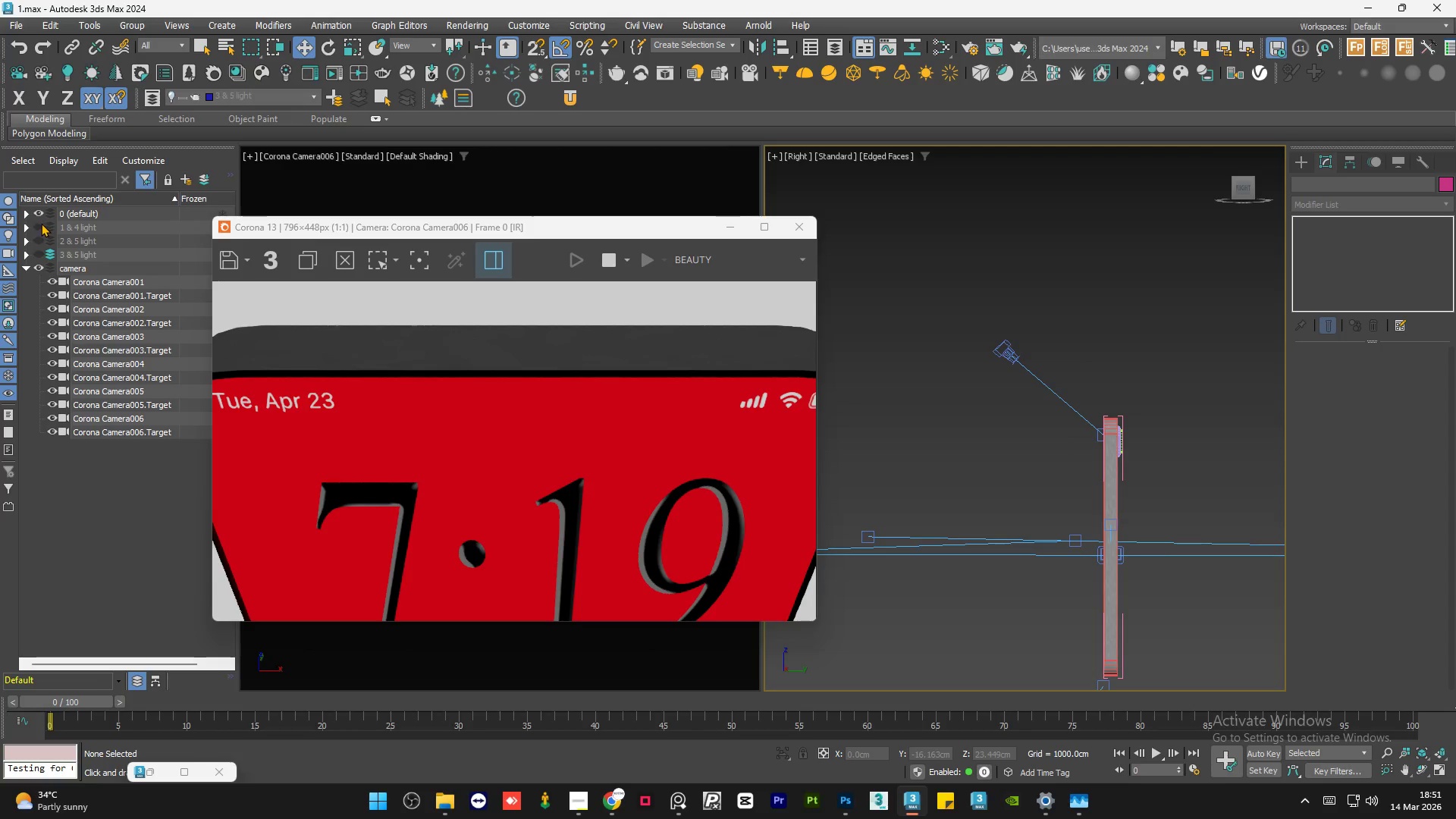 
left_click([38, 227])
 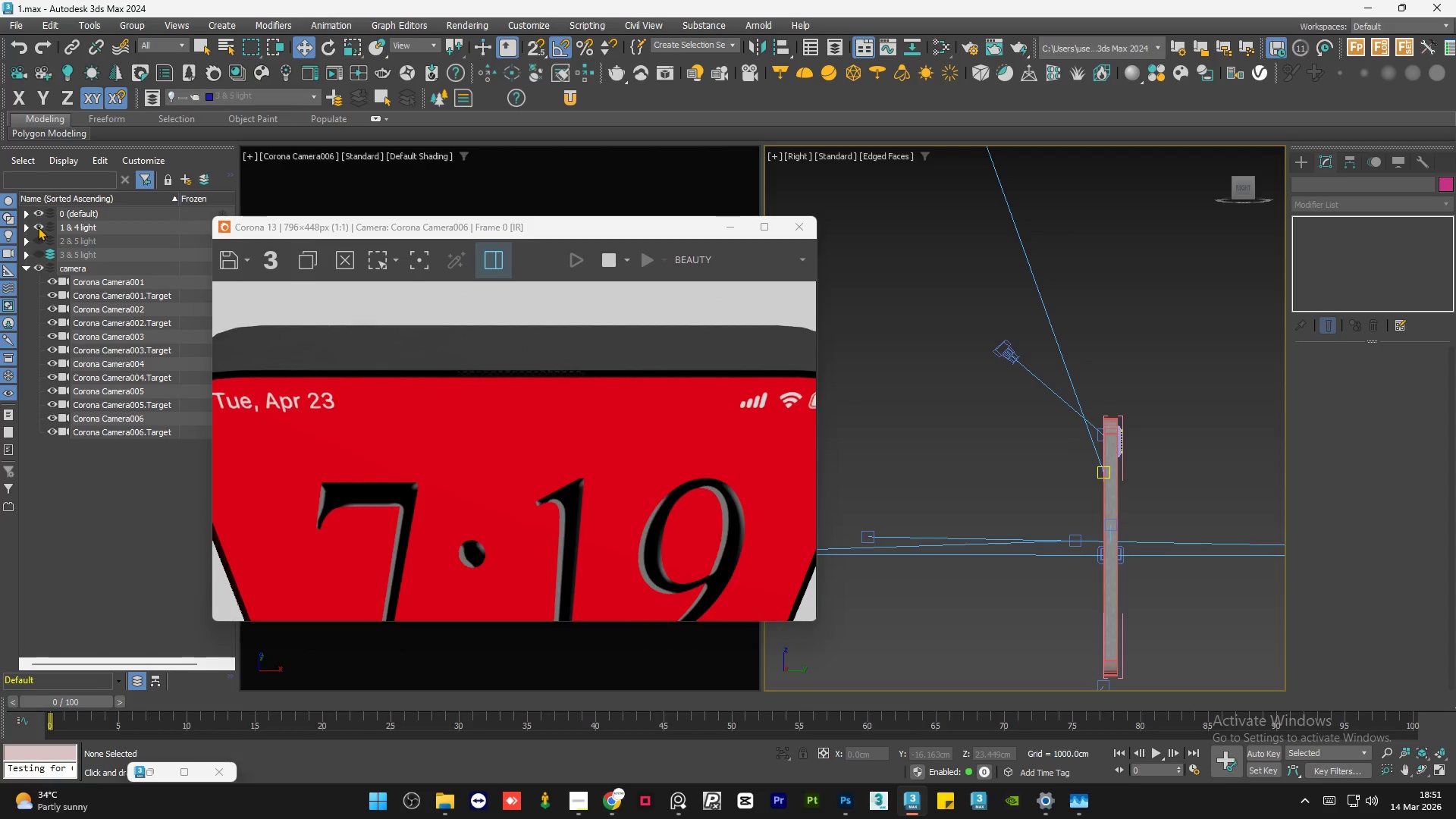 
double_click([38, 227])
 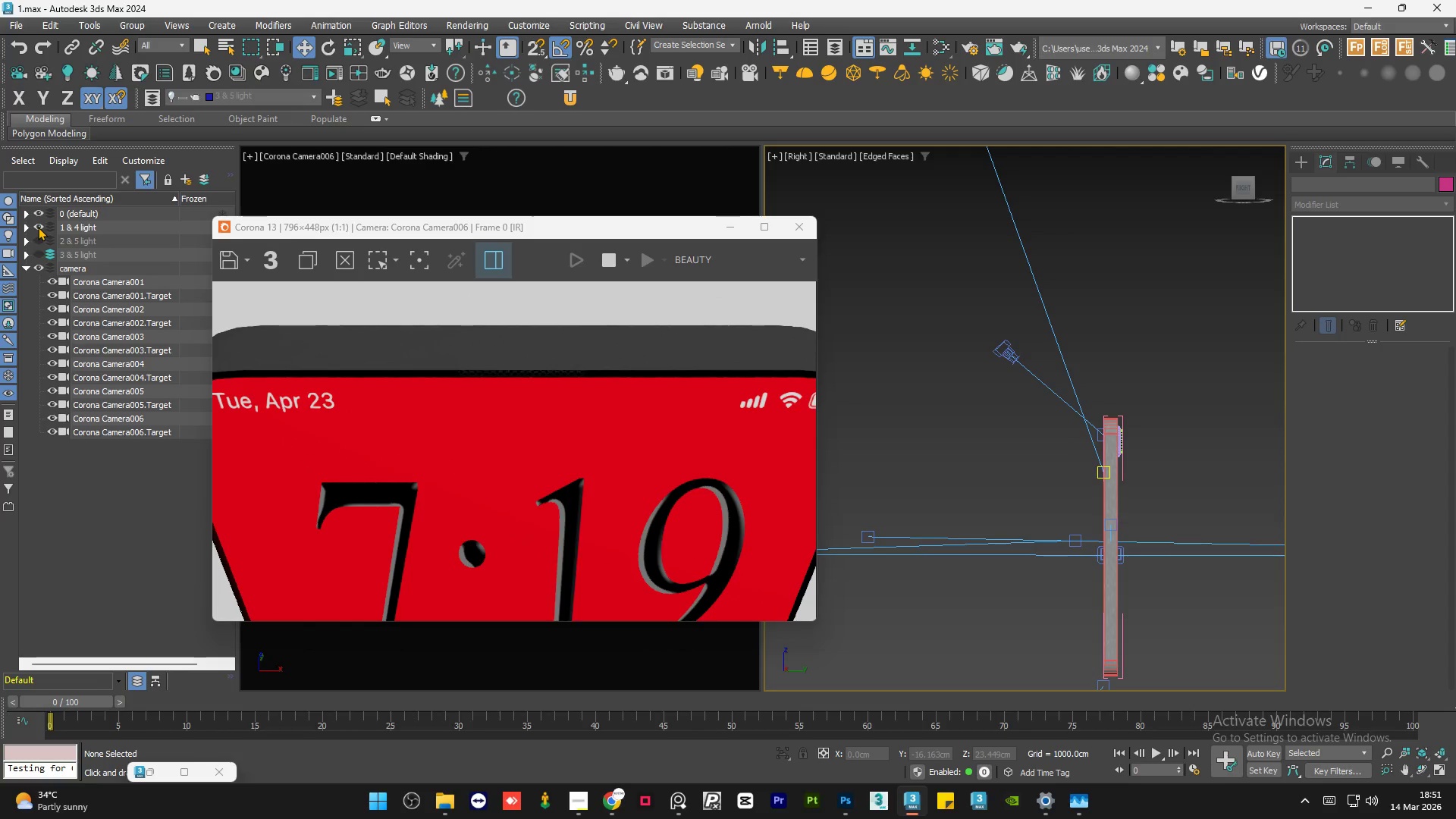 
left_click([38, 227])
 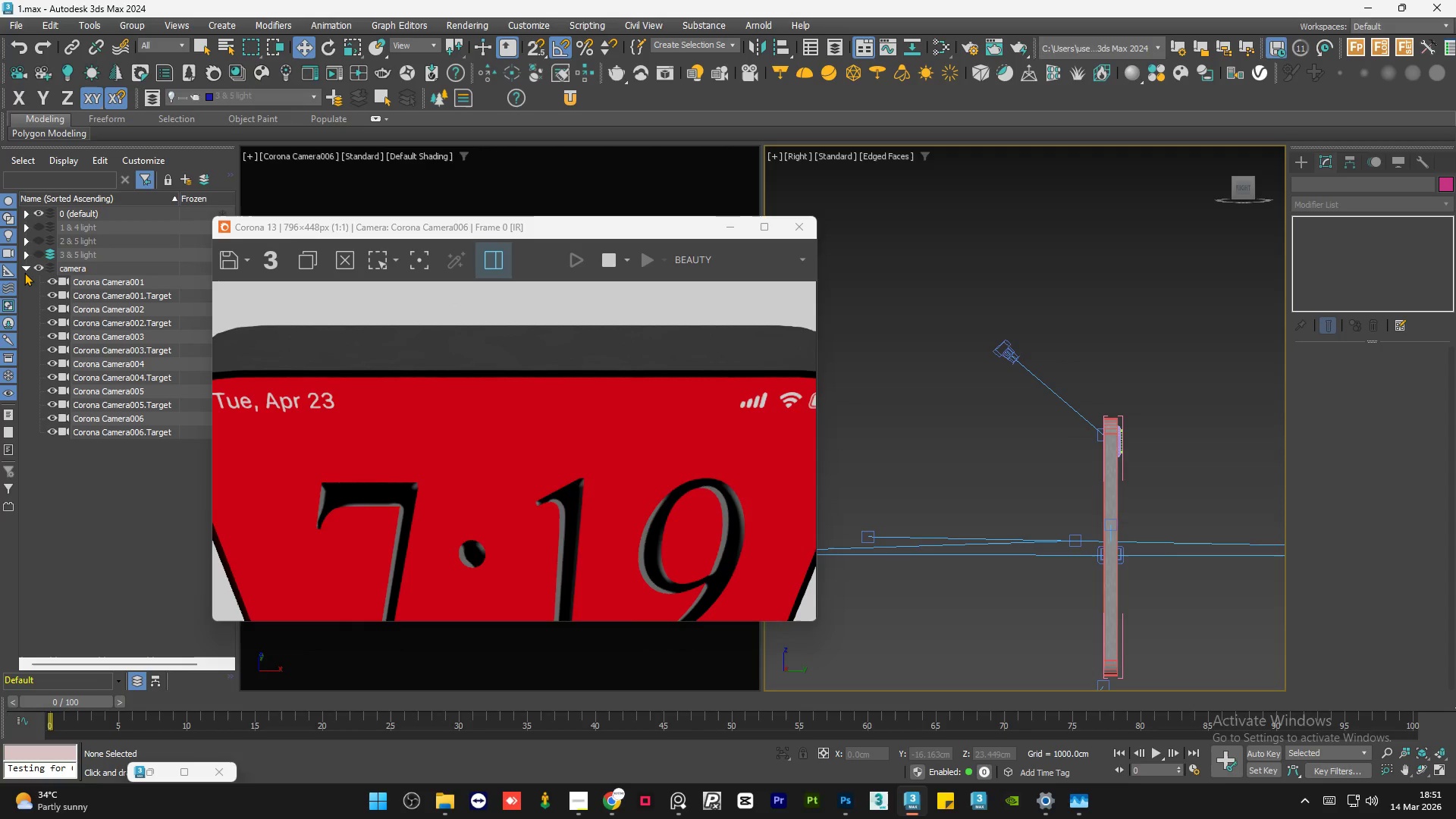 
left_click([26, 268])
 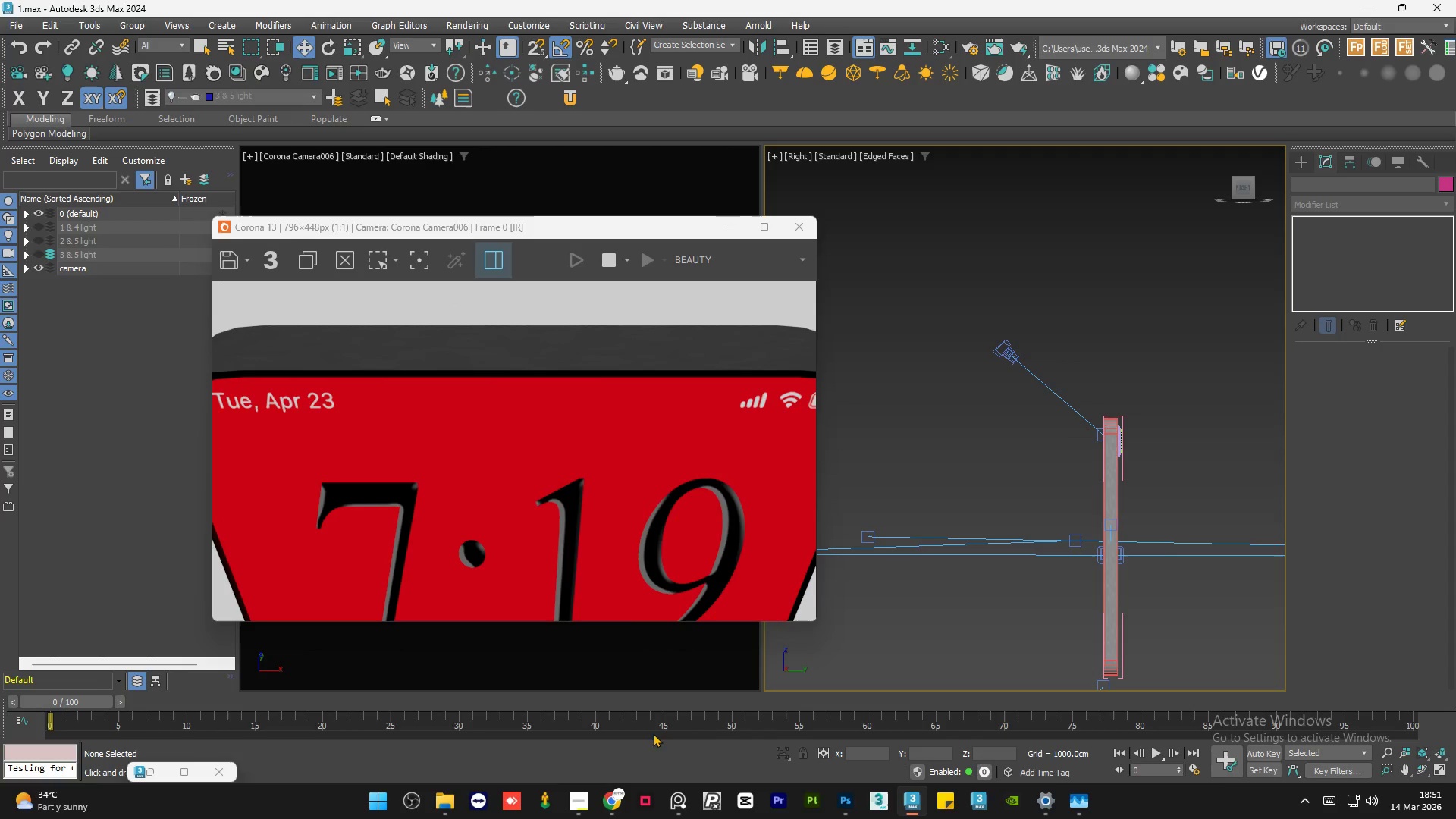 
left_click([574, 802])